 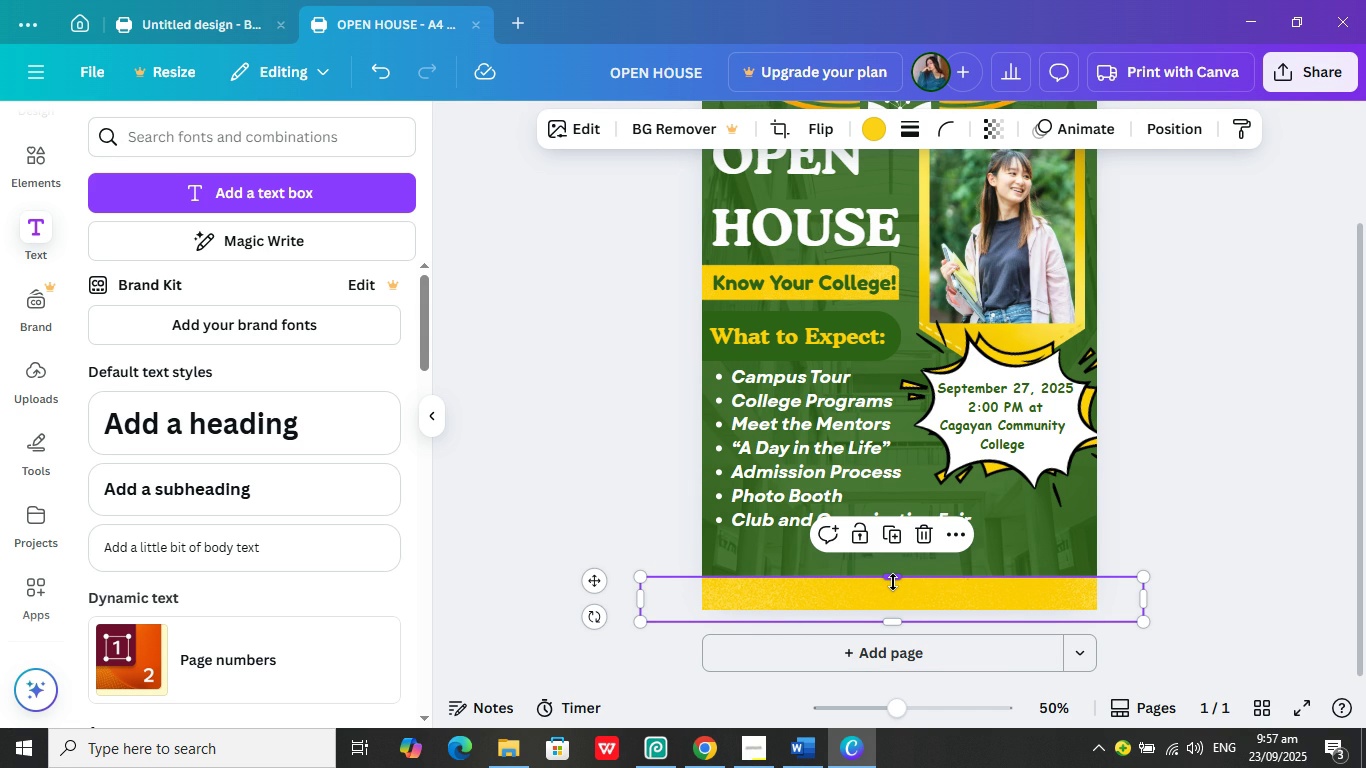 
left_click([588, 511])
 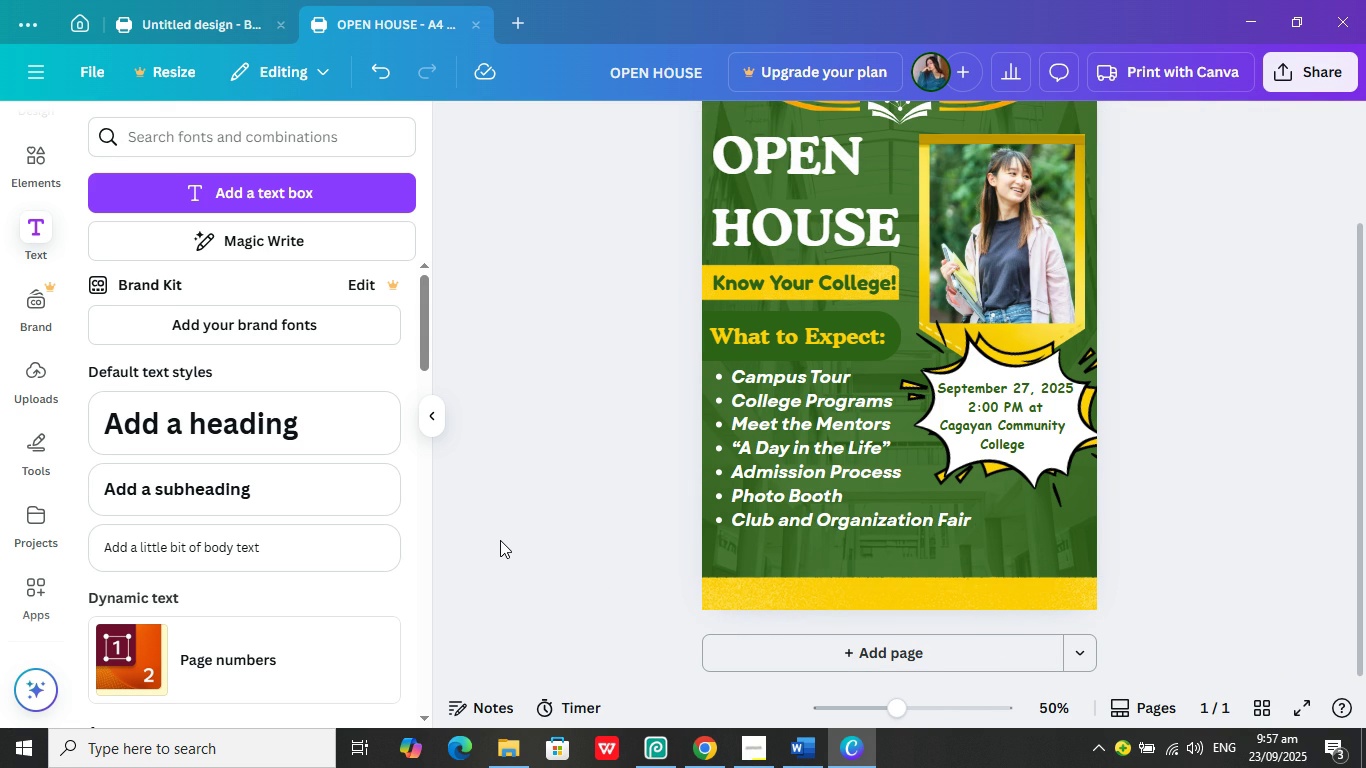 
wait(7.59)
 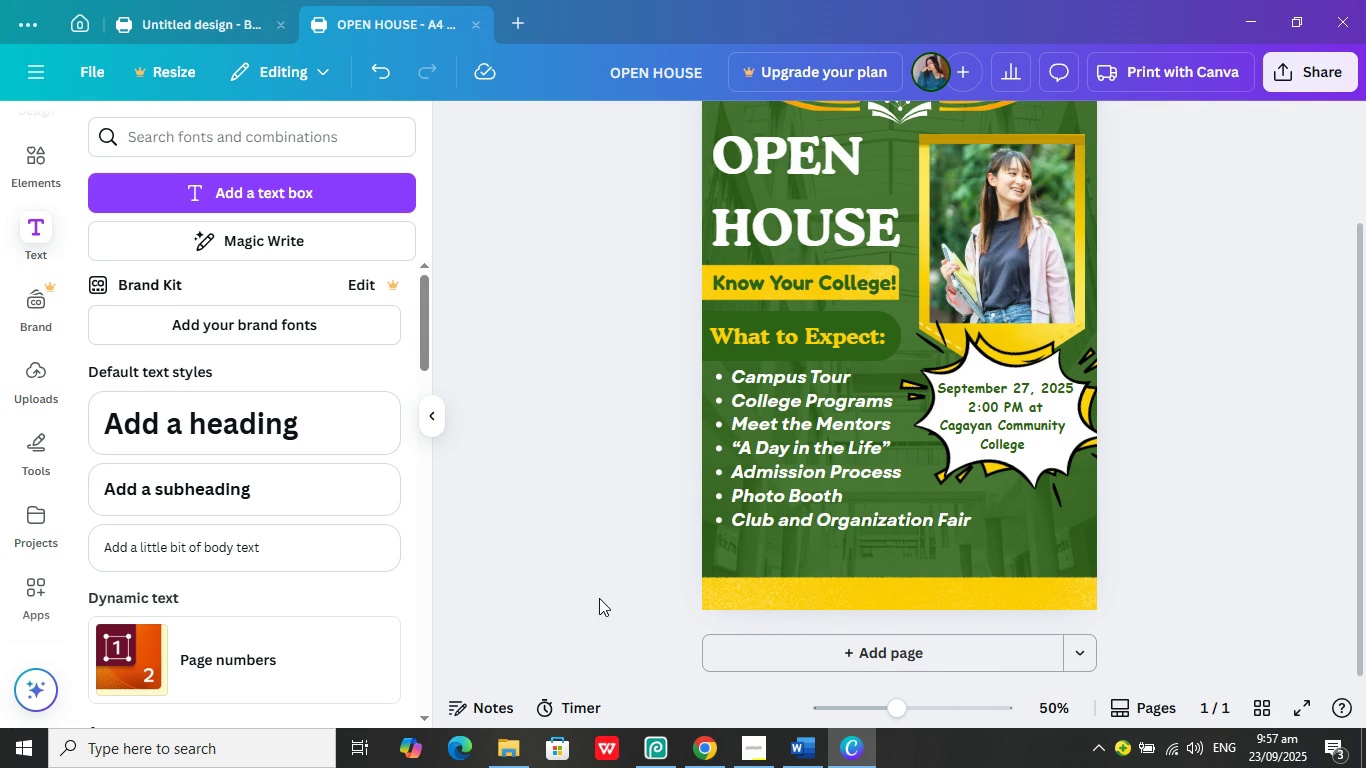 
left_click([240, 488])
 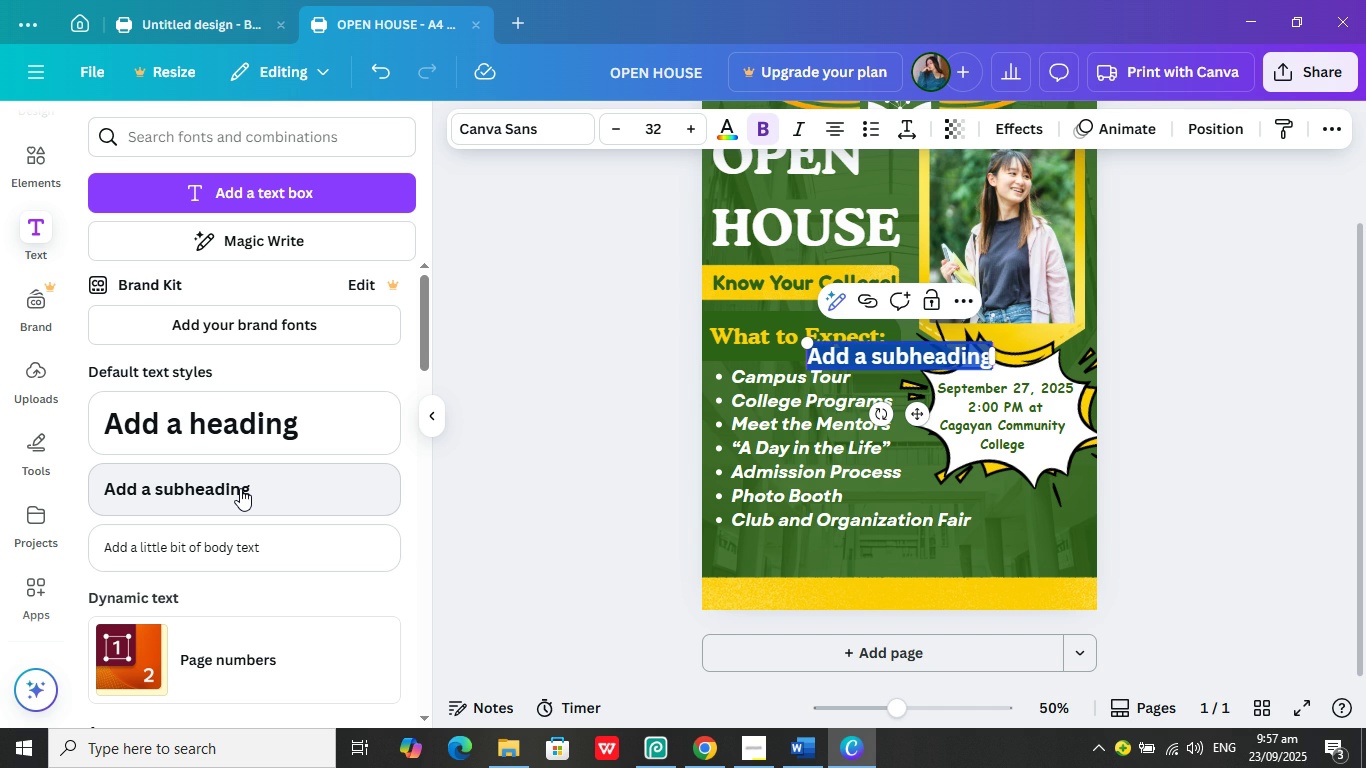 
type(See You There!)